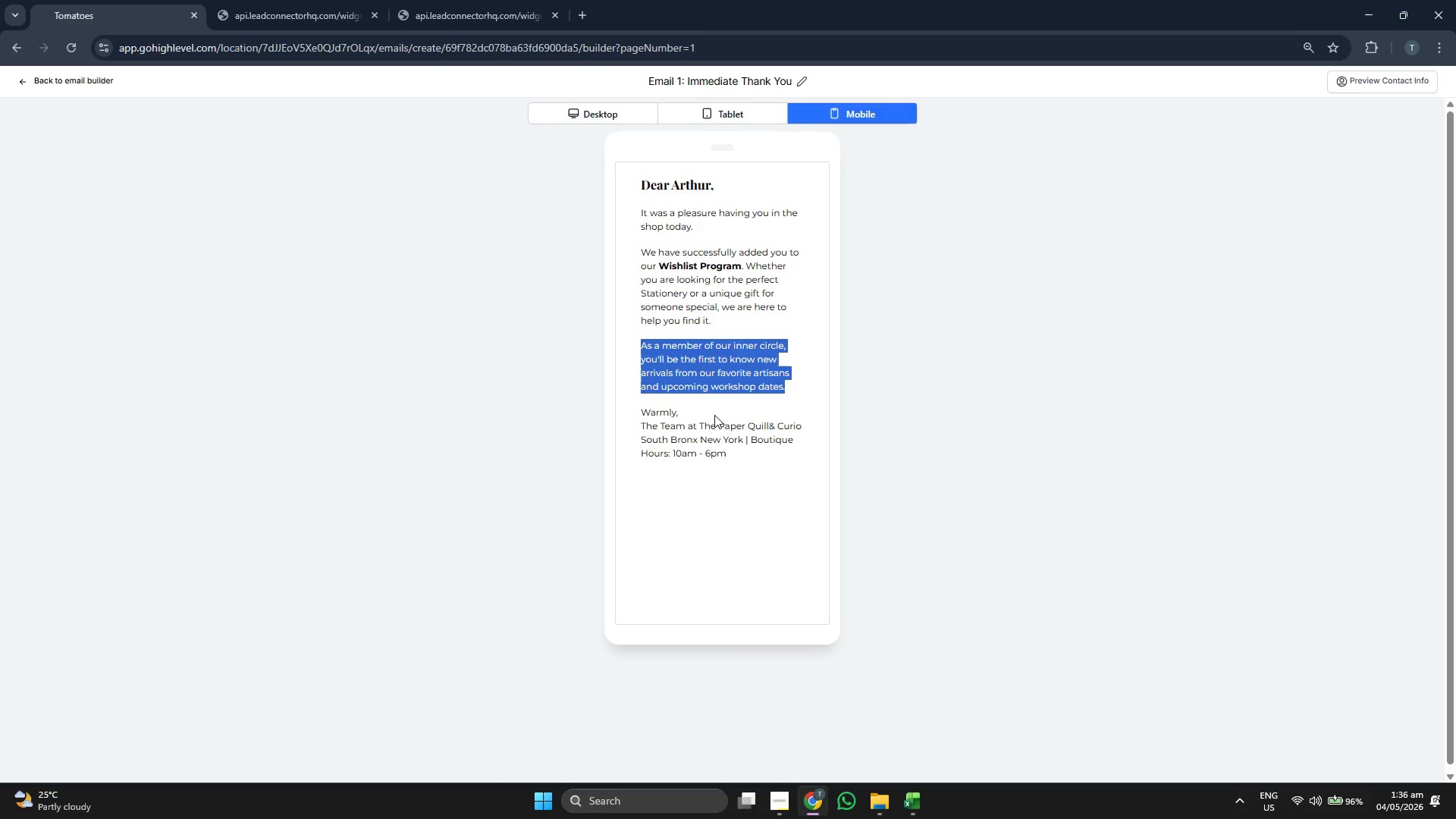 
double_click([698, 444])
 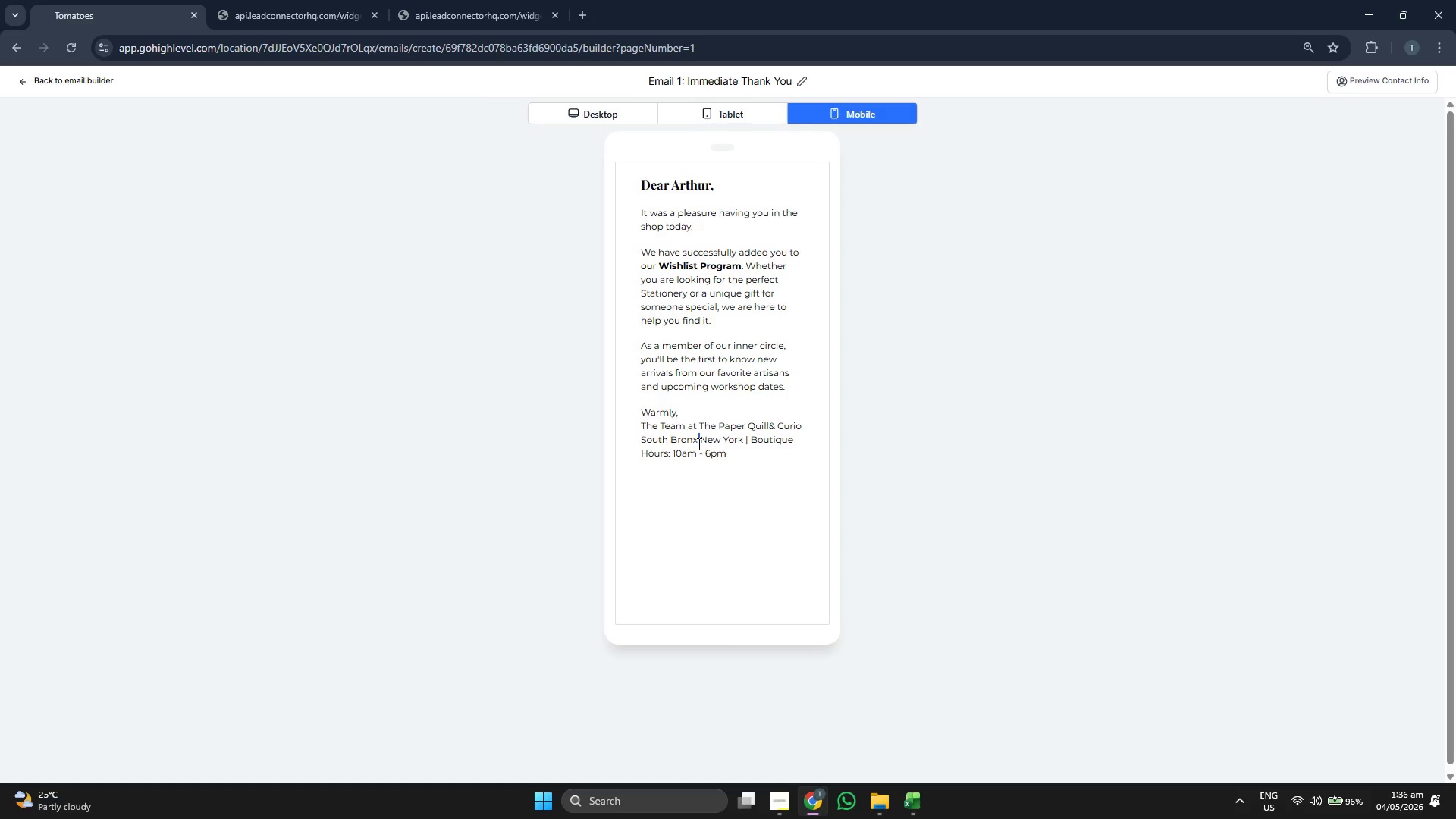 
triple_click([698, 444])
 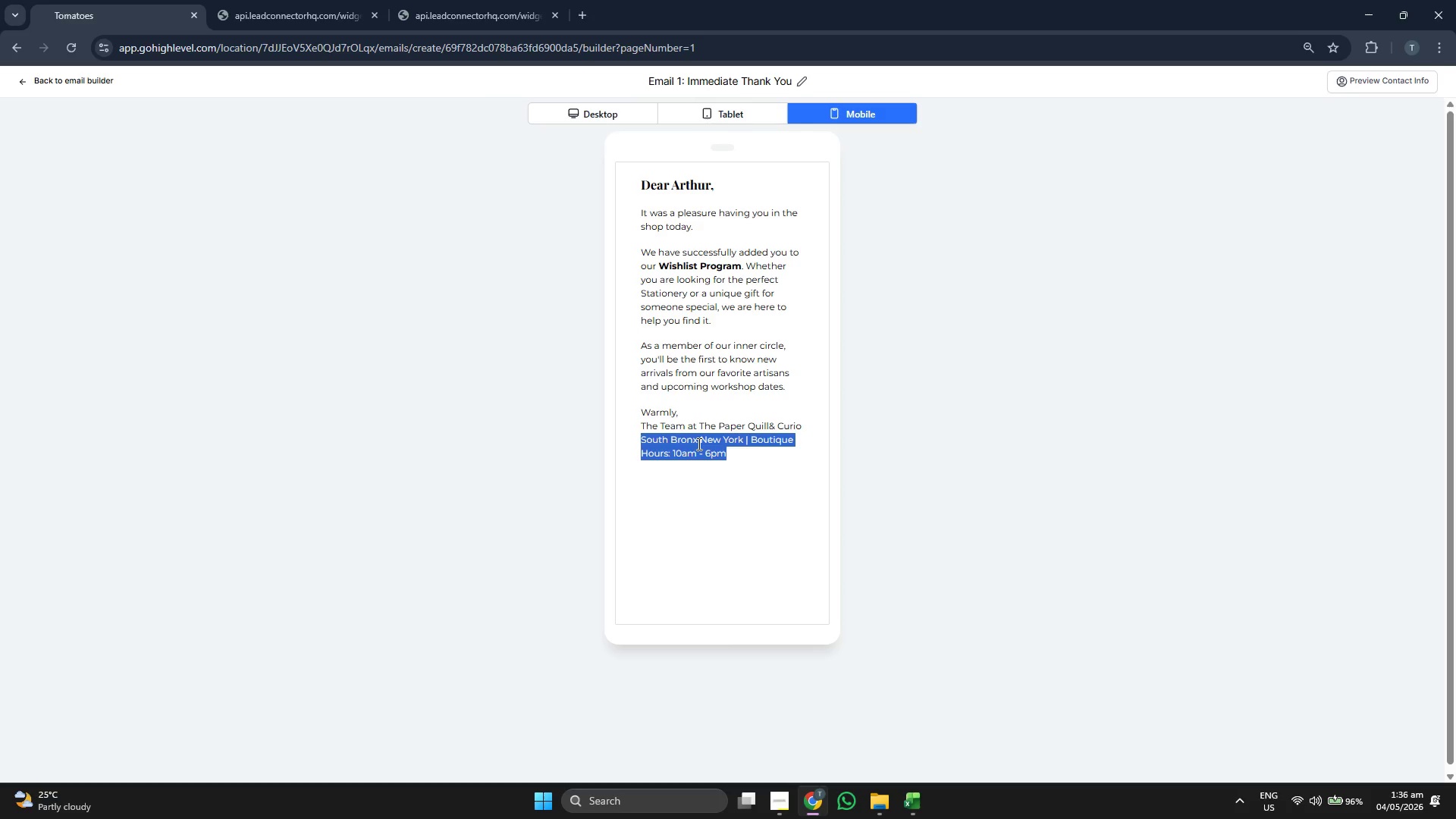 
double_click([669, 425])
 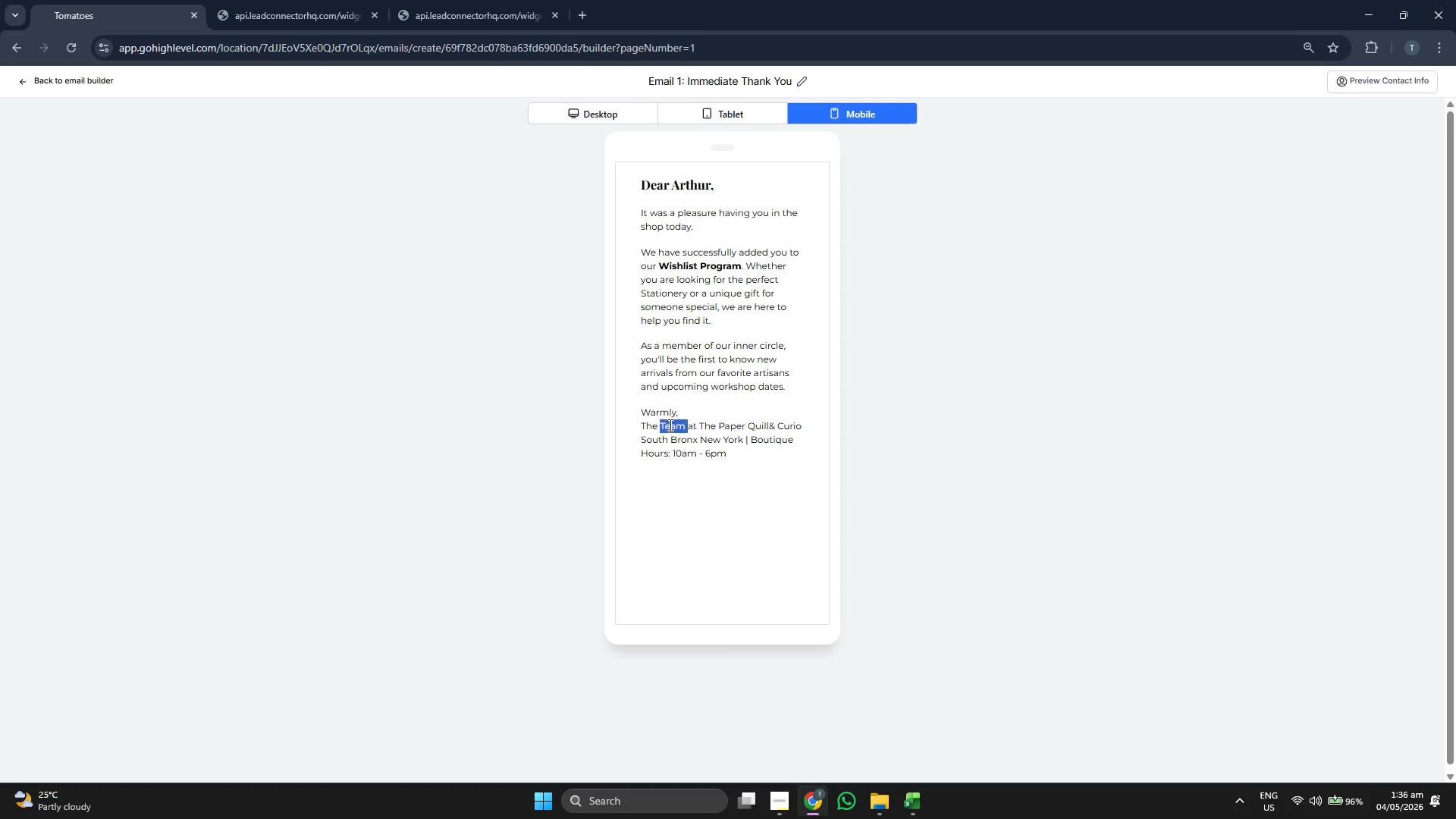 
triple_click([669, 425])
 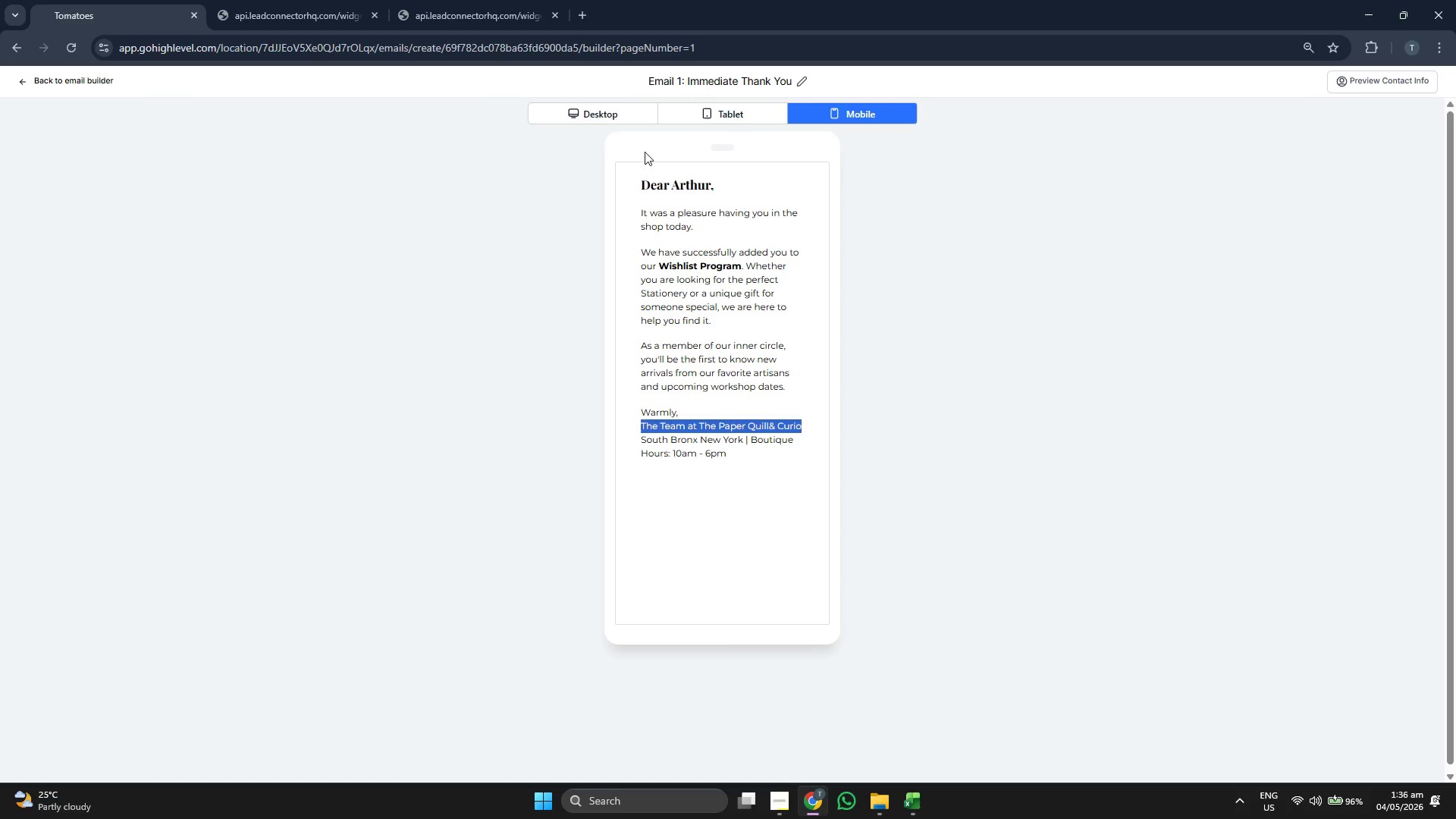 
left_click([620, 121])
 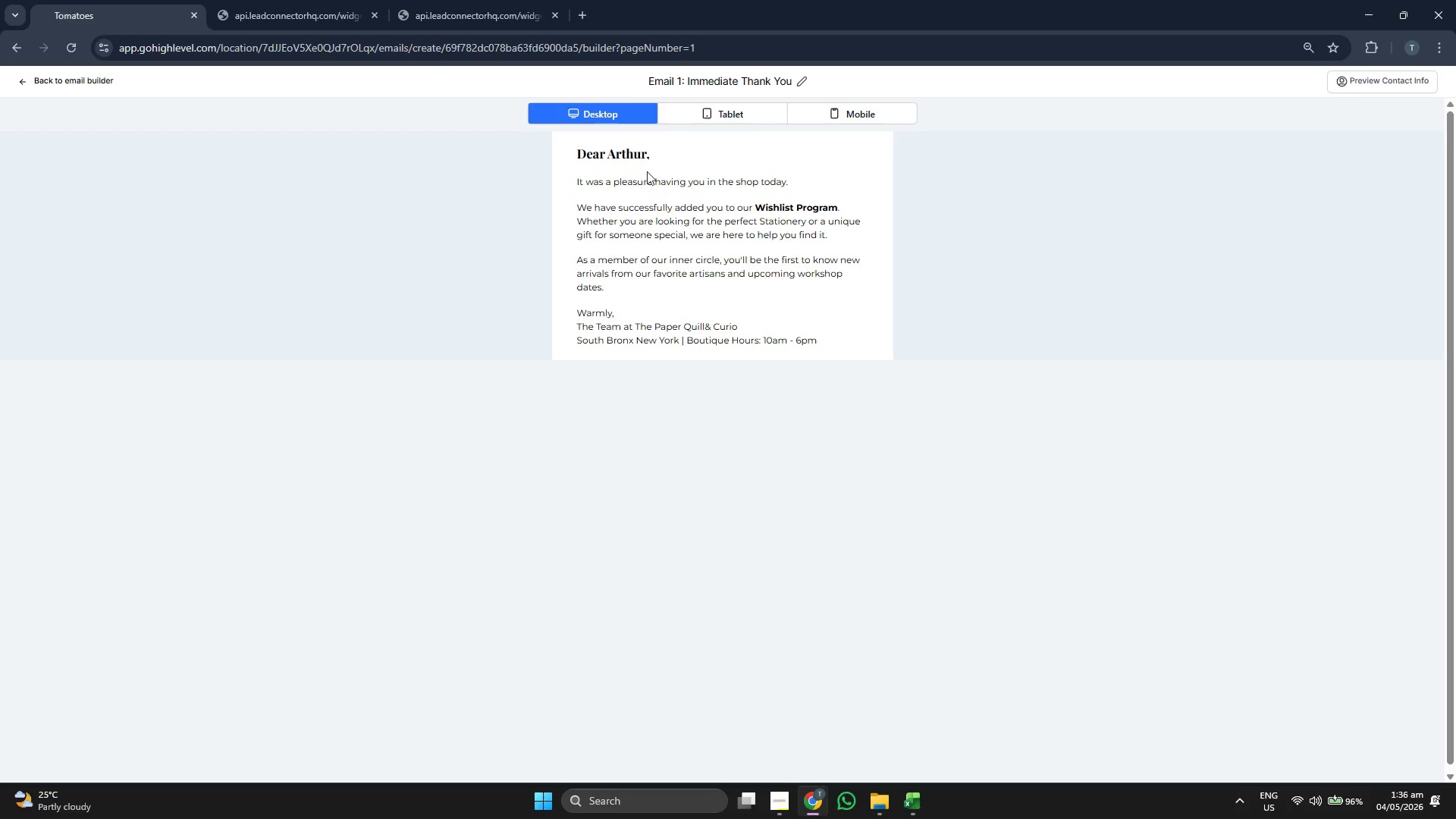 
double_click([701, 224])
 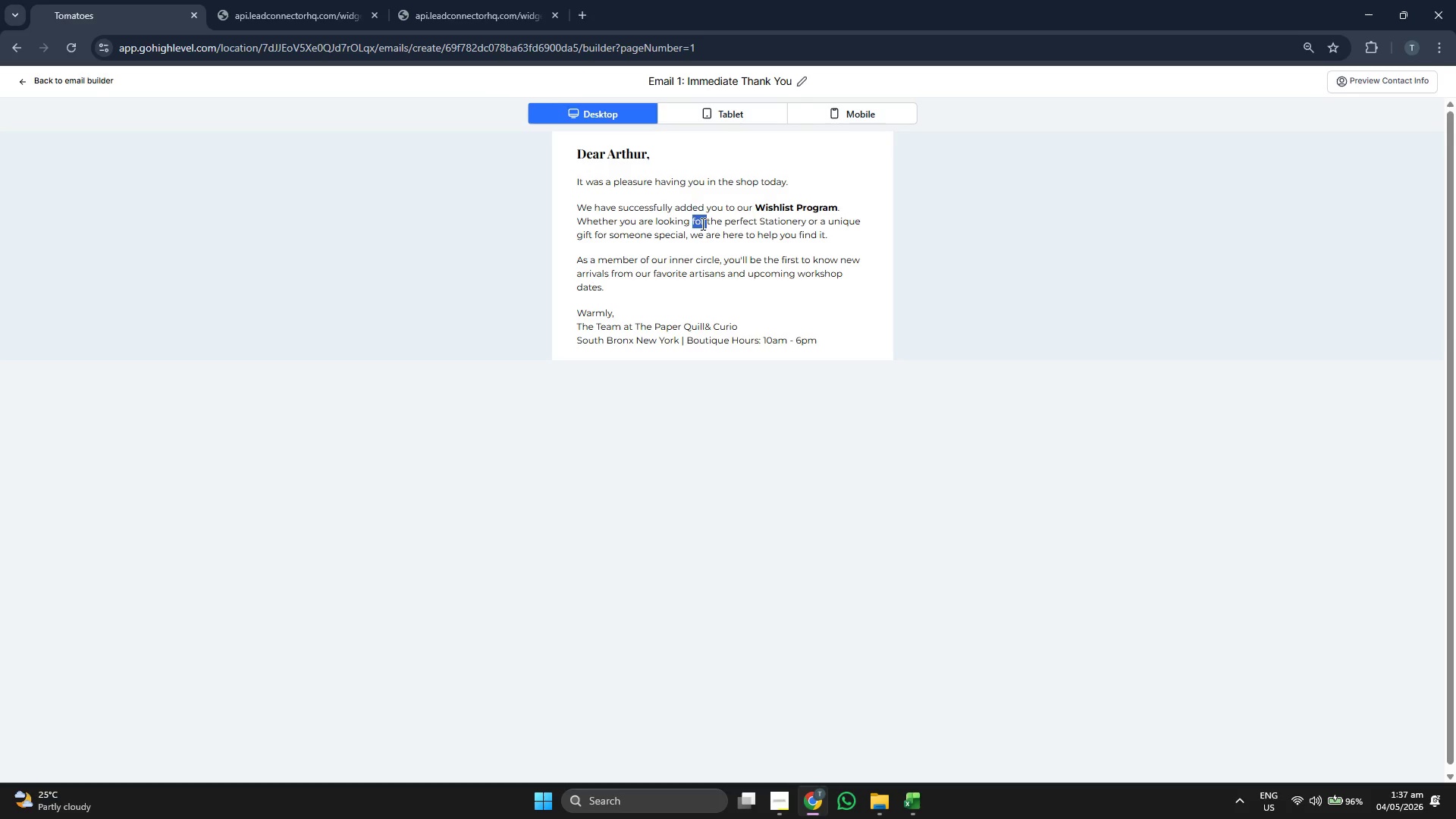 
triple_click([701, 224])
 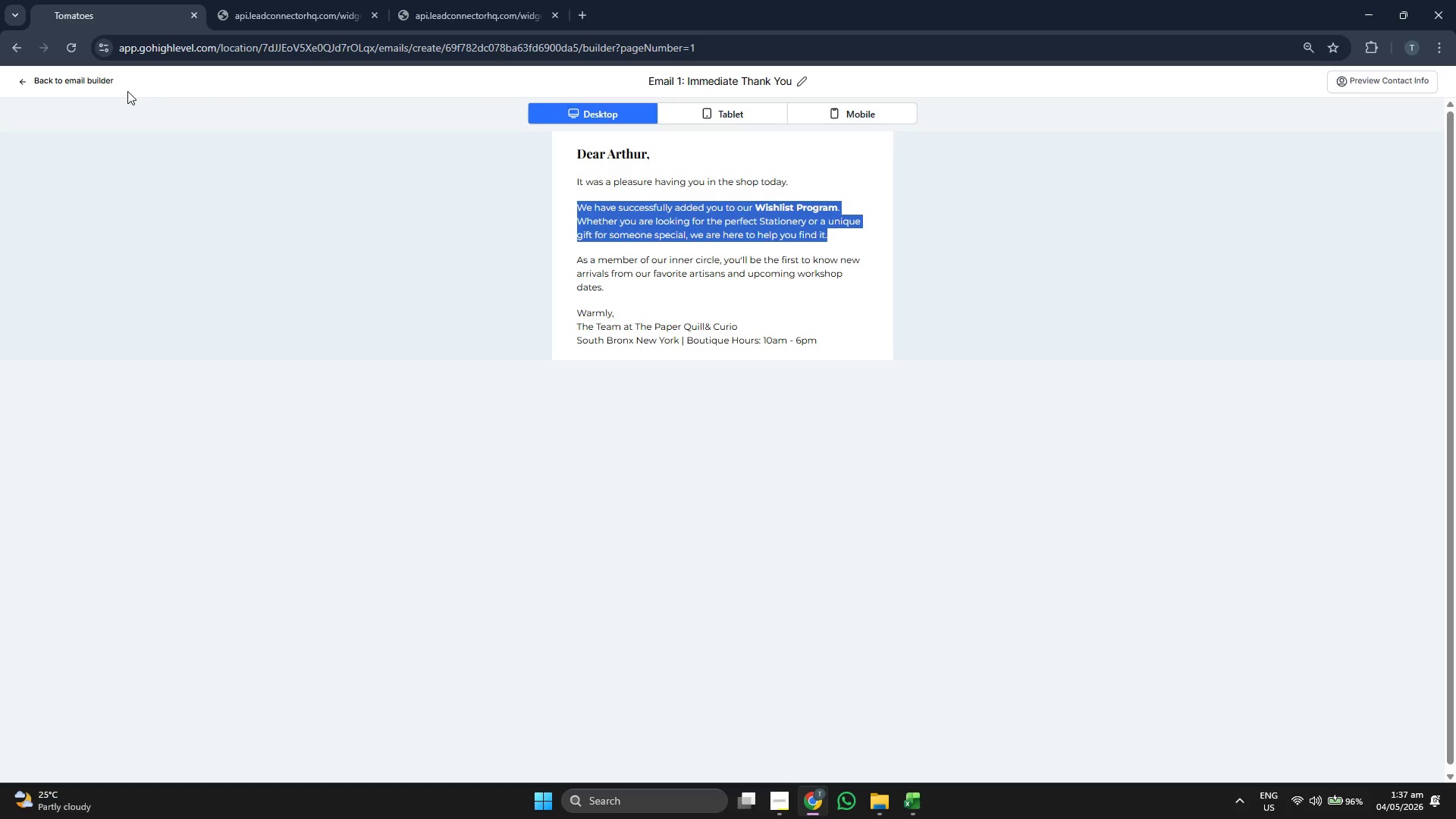 
left_click([100, 80])
 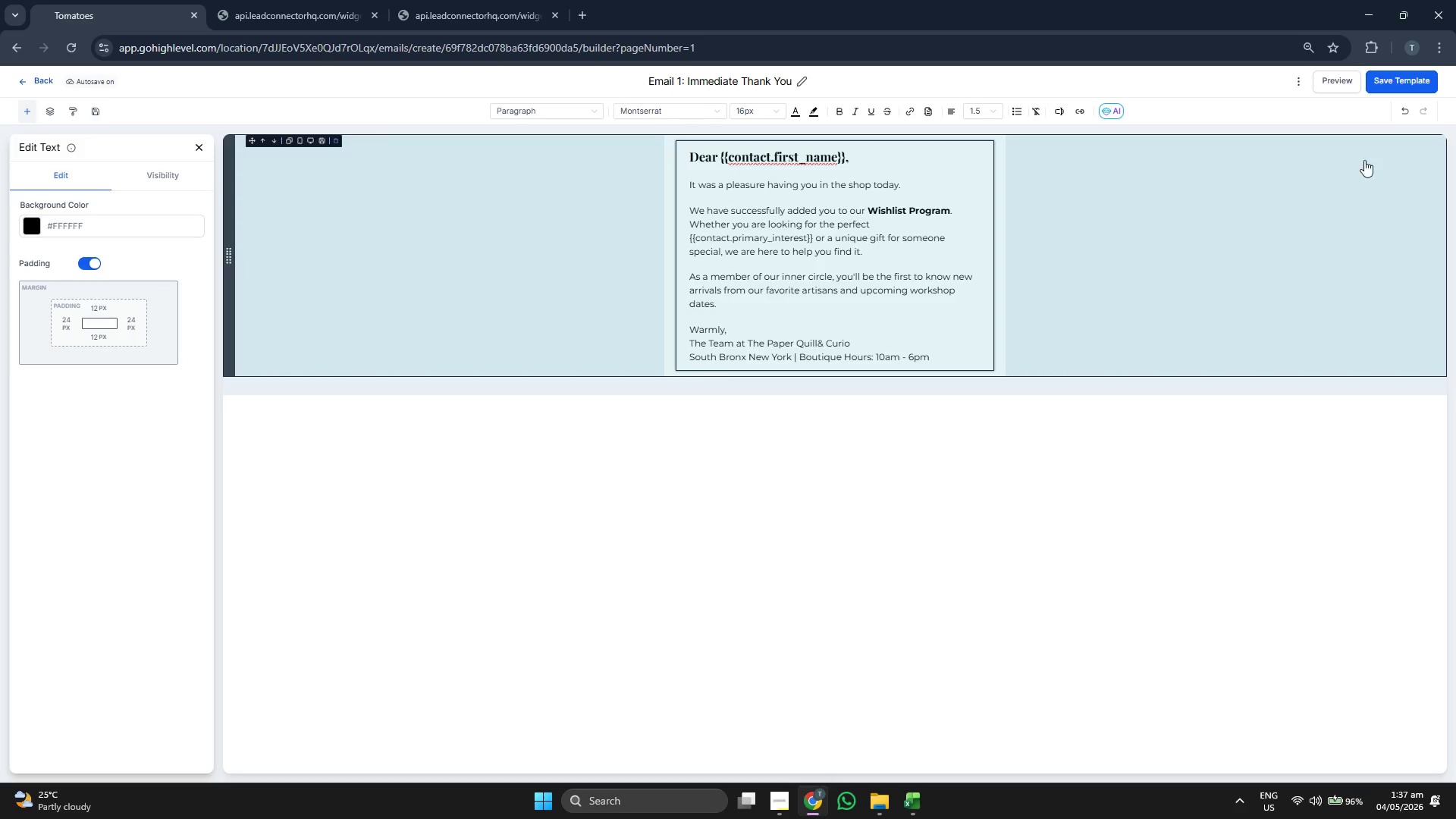 
left_click([1395, 80])
 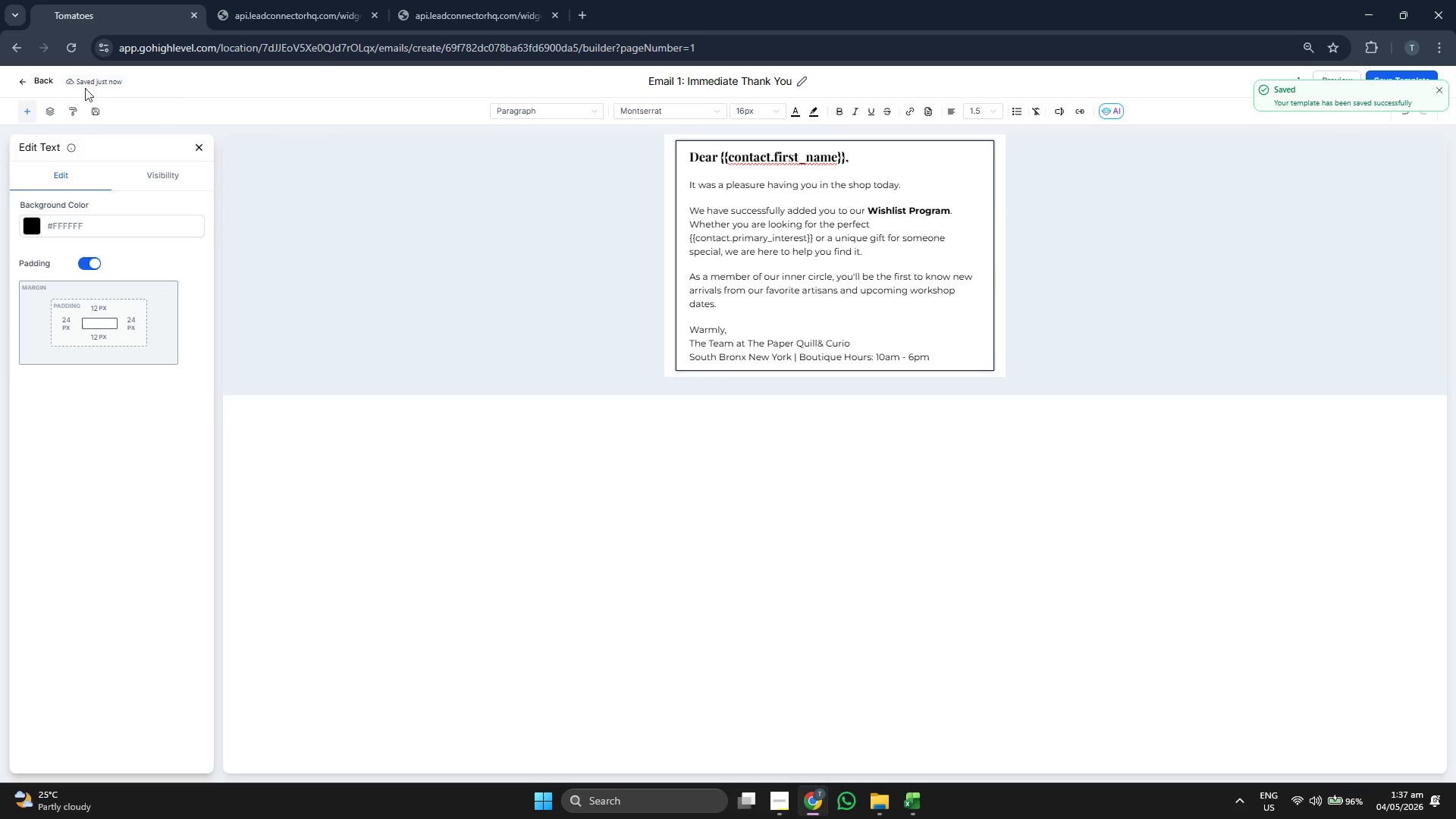 
left_click([41, 79])
 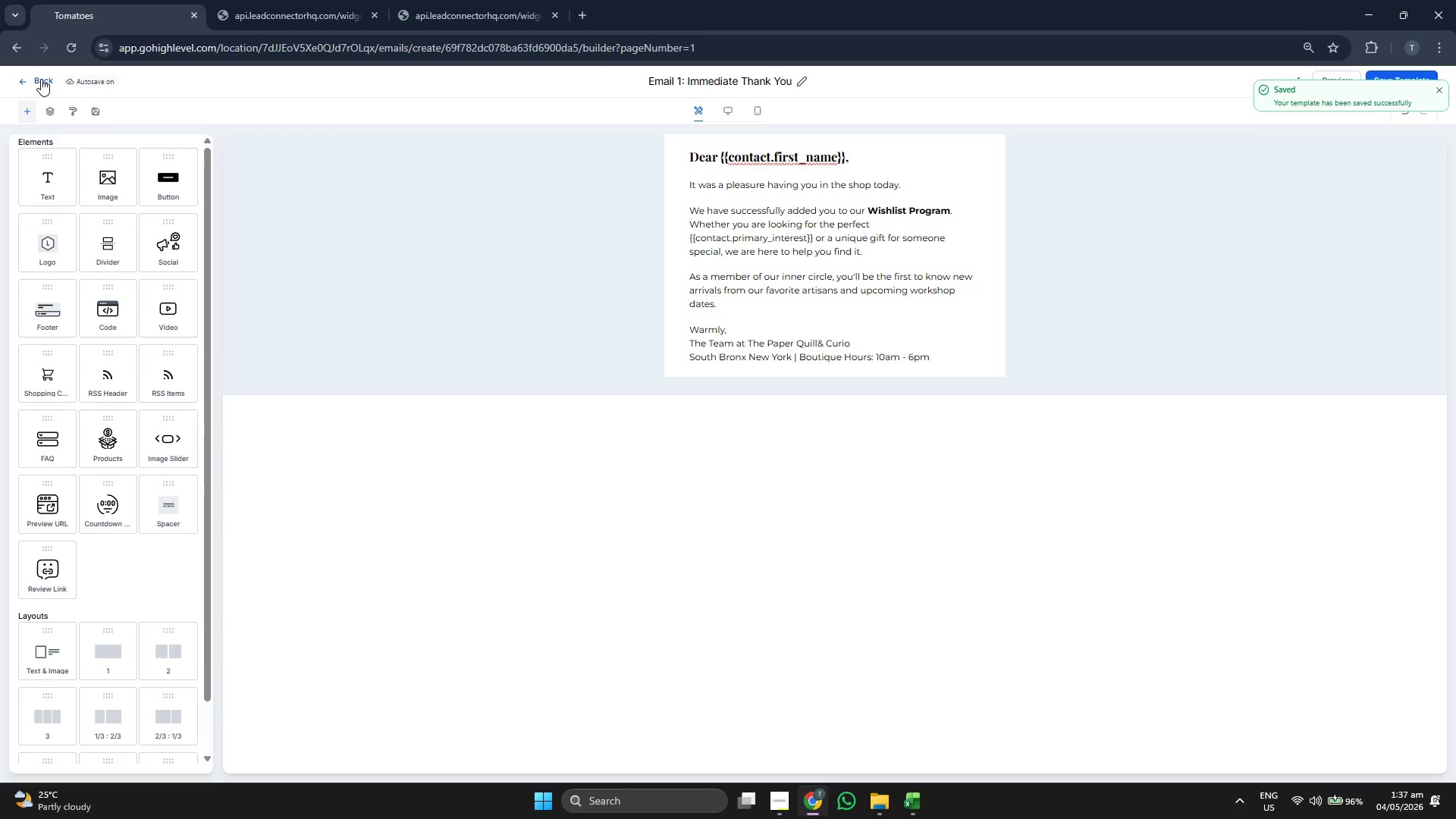 
left_click([41, 79])
 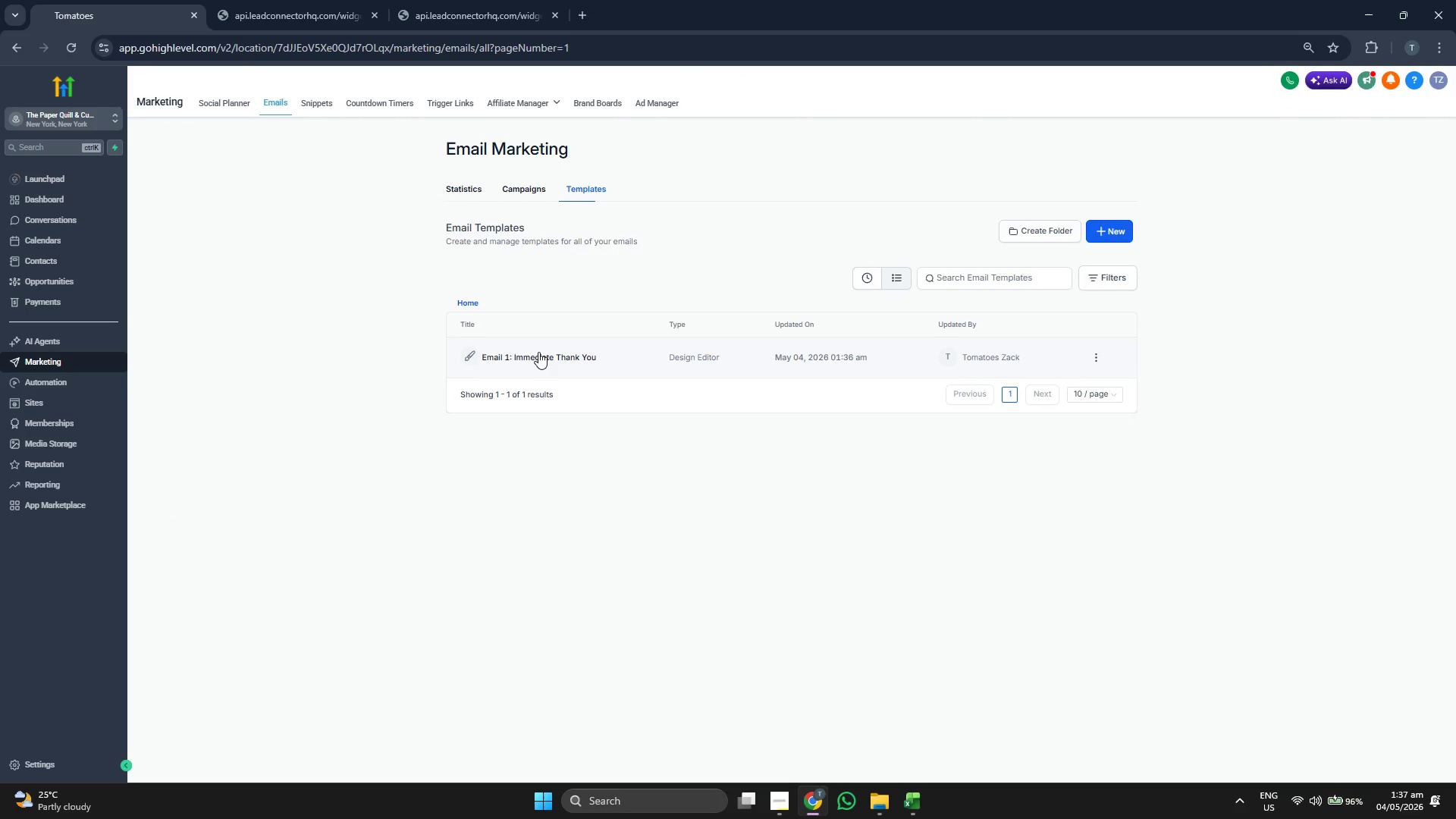 
wait(7.44)
 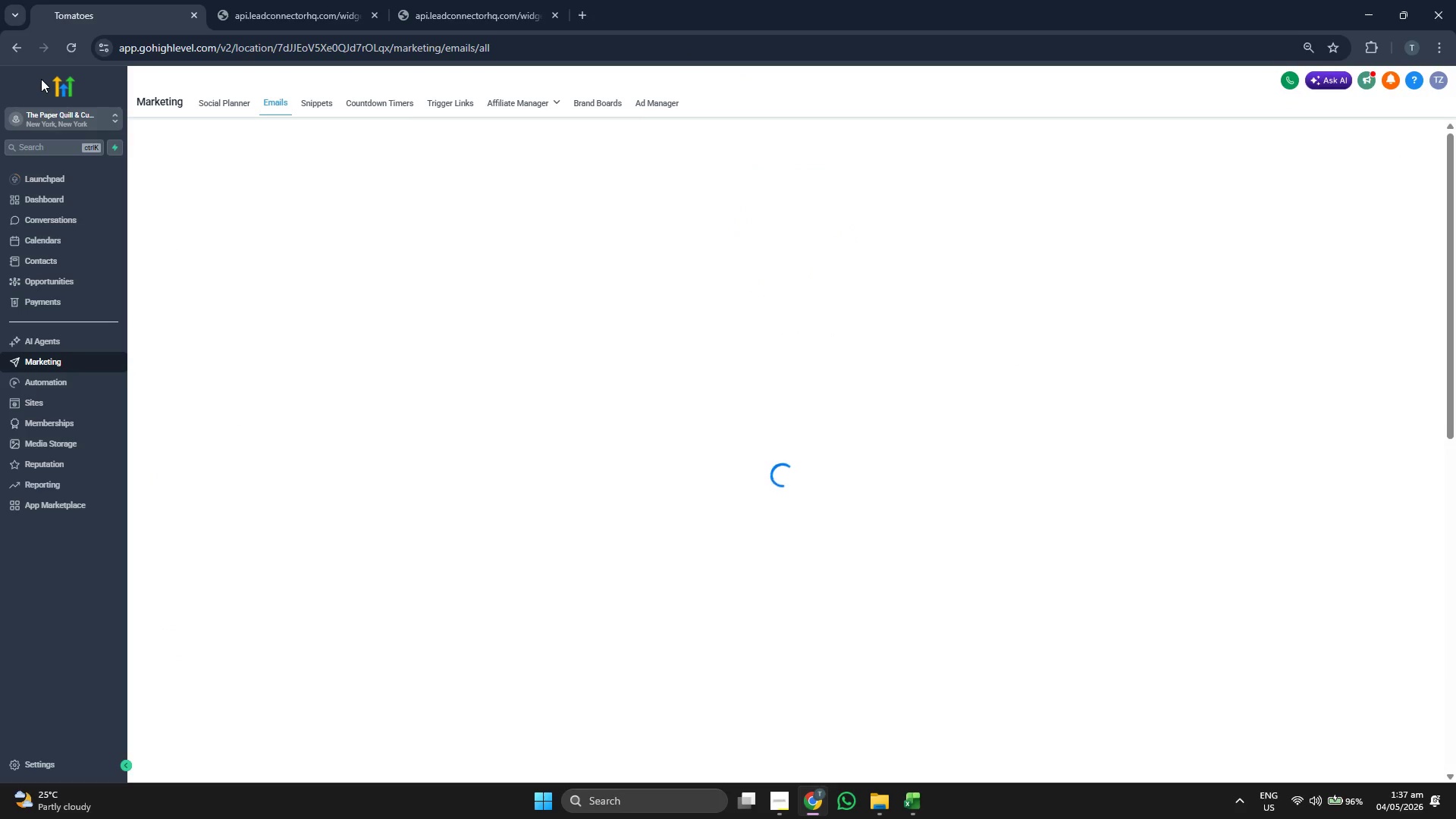 
left_click([1125, 231])
 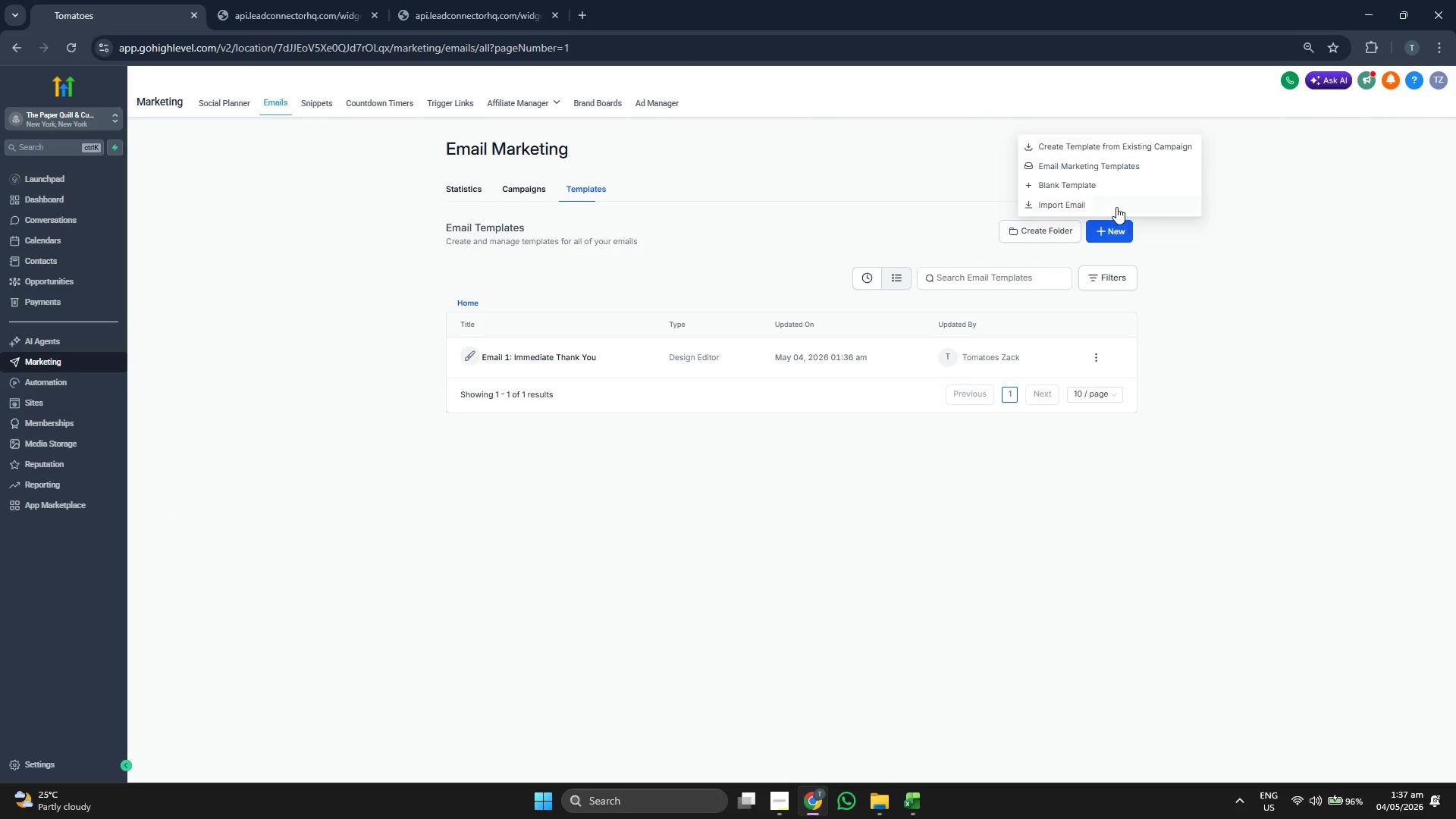 
left_click([1116, 190])
 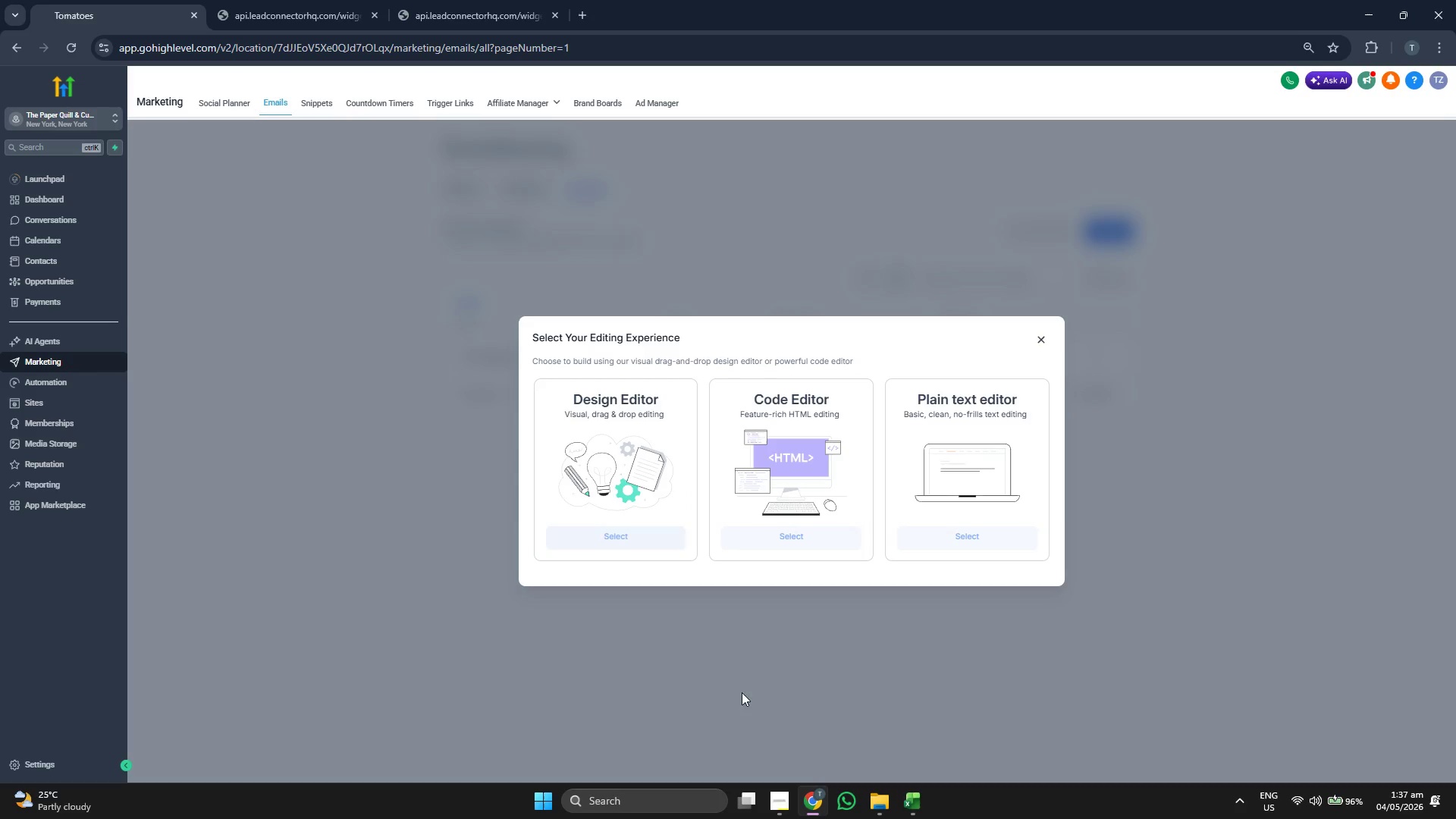 
left_click([777, 795])